 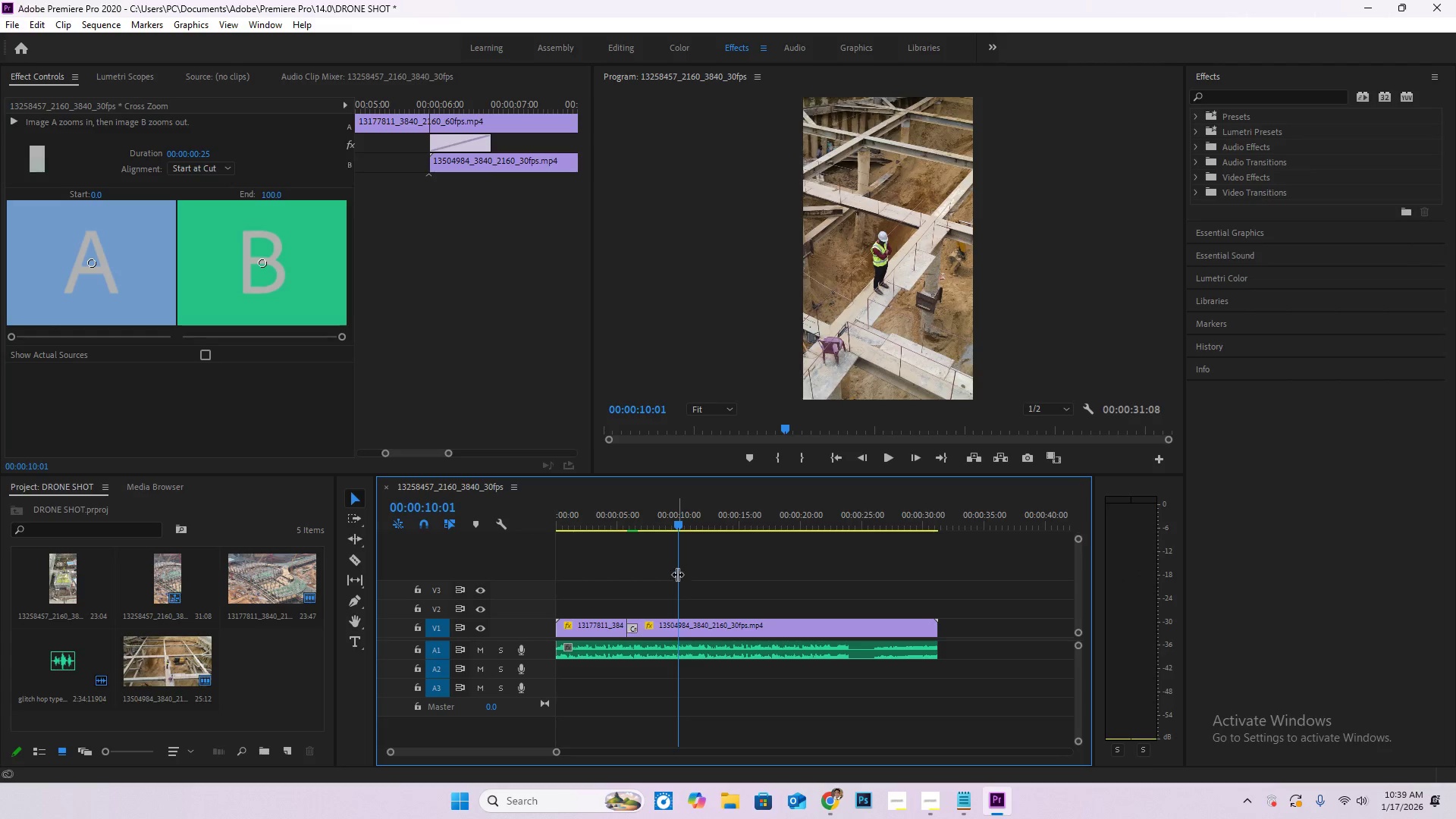 
key(C)
 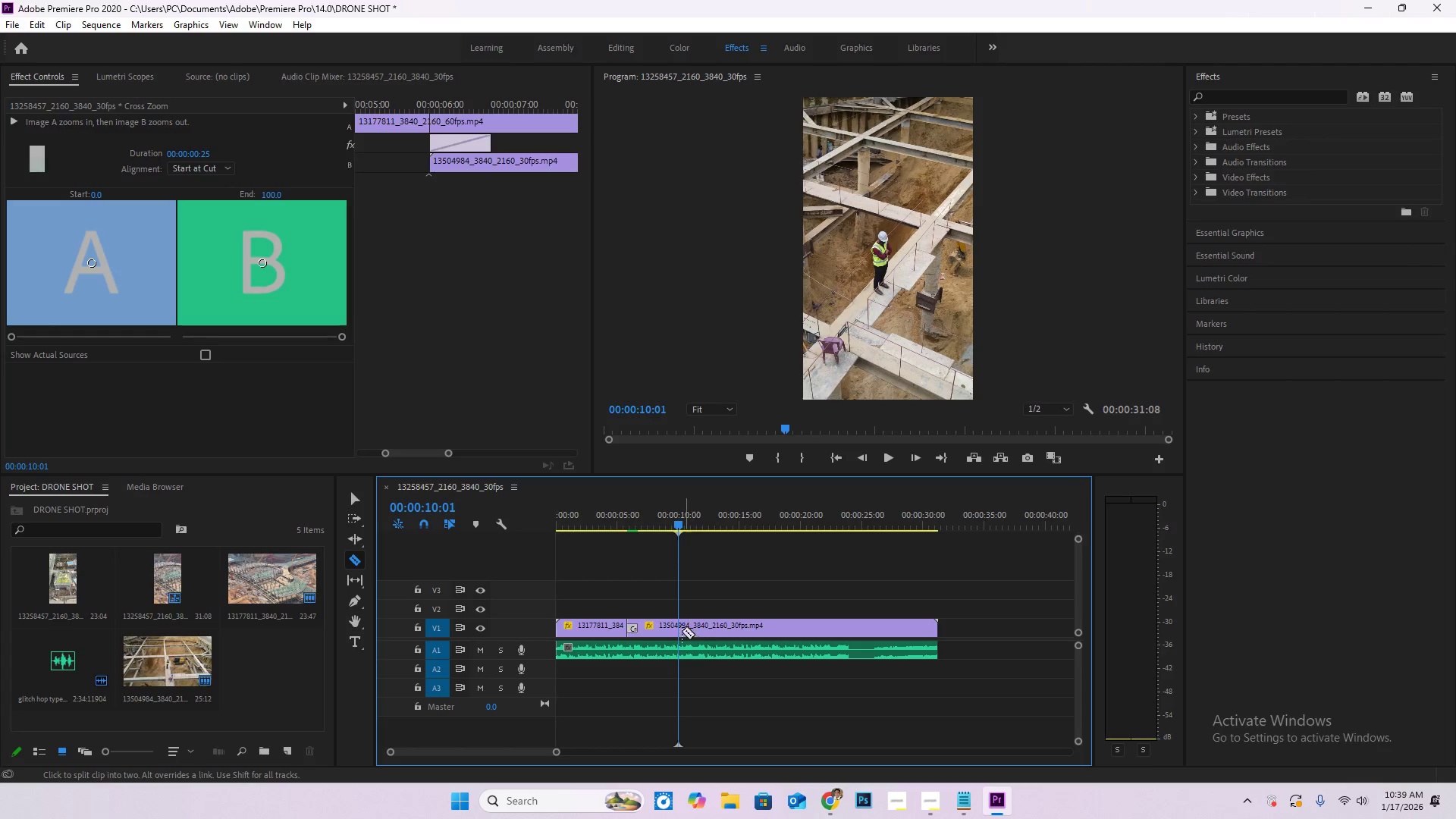 
left_click([680, 630])
 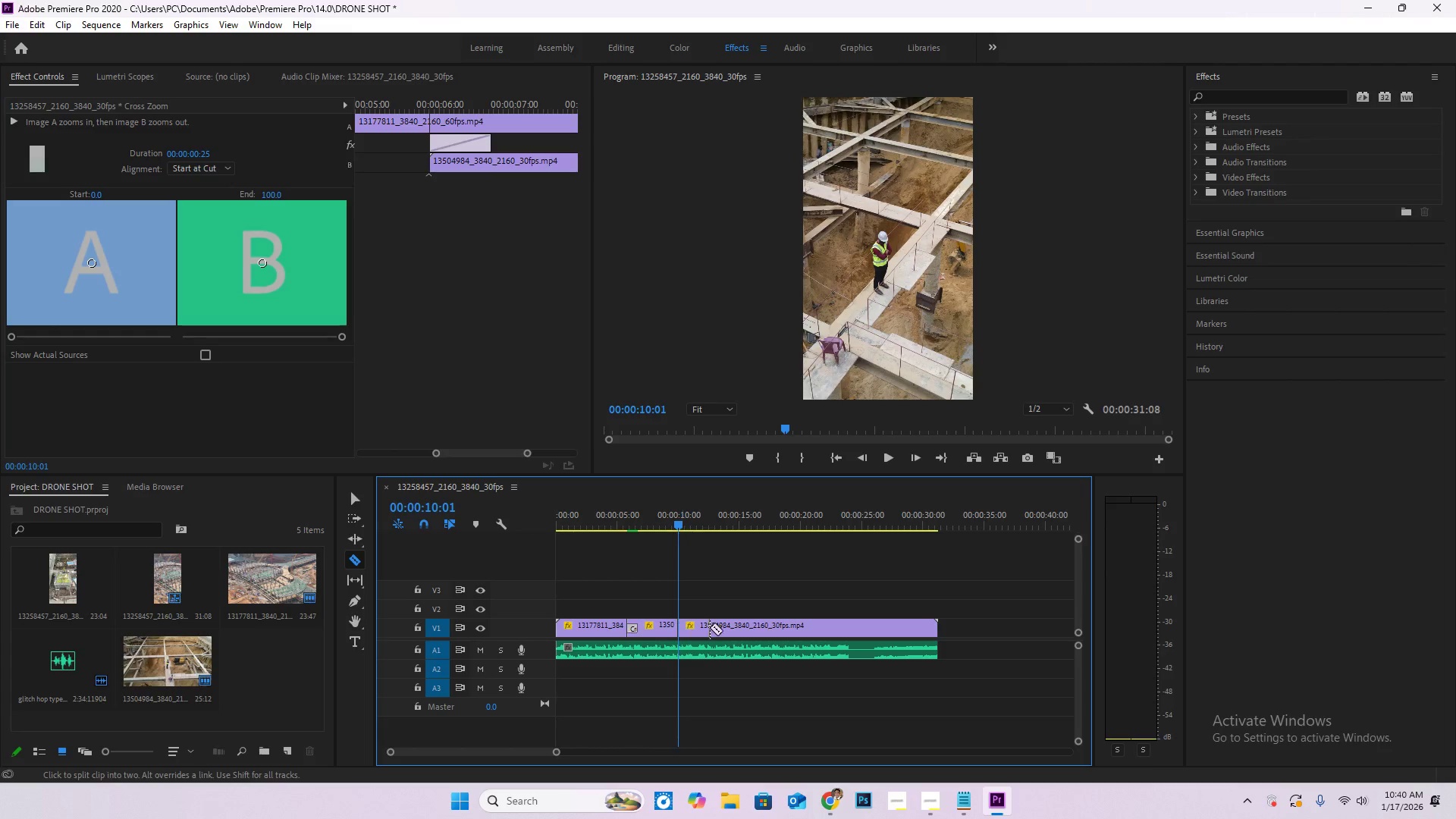 
key(V)
 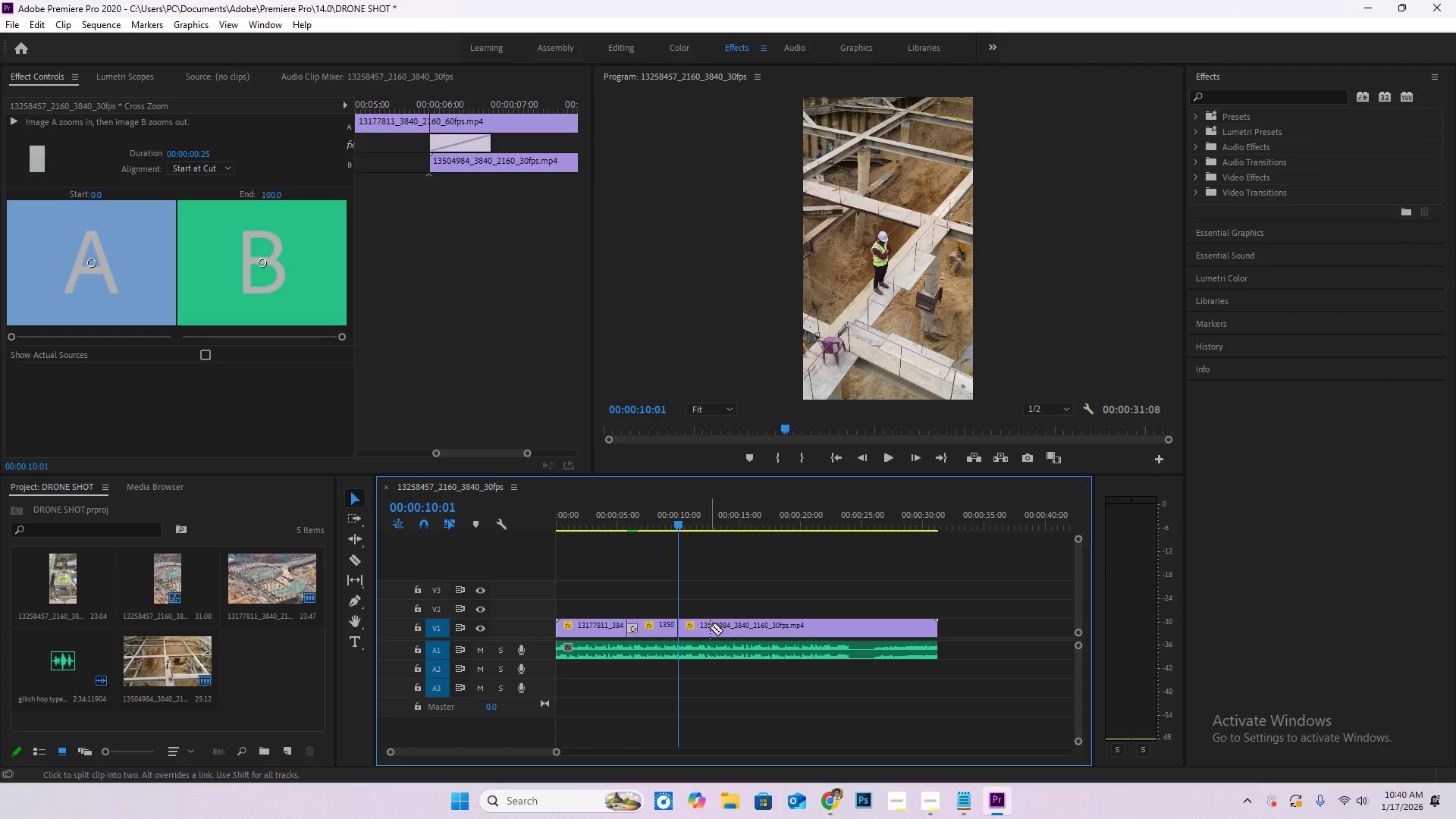 
double_click([710, 627])
 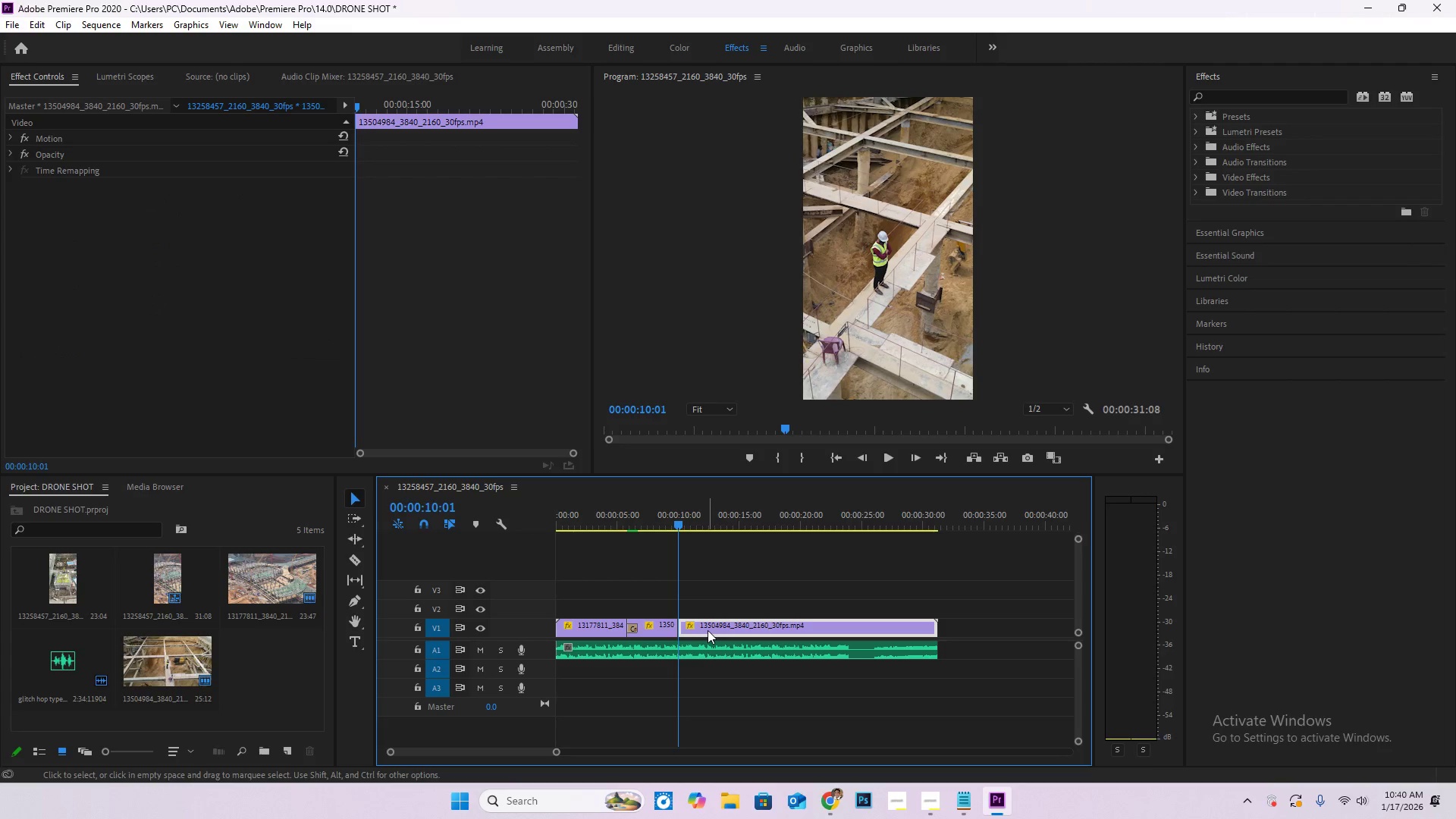 
key(Delete)
 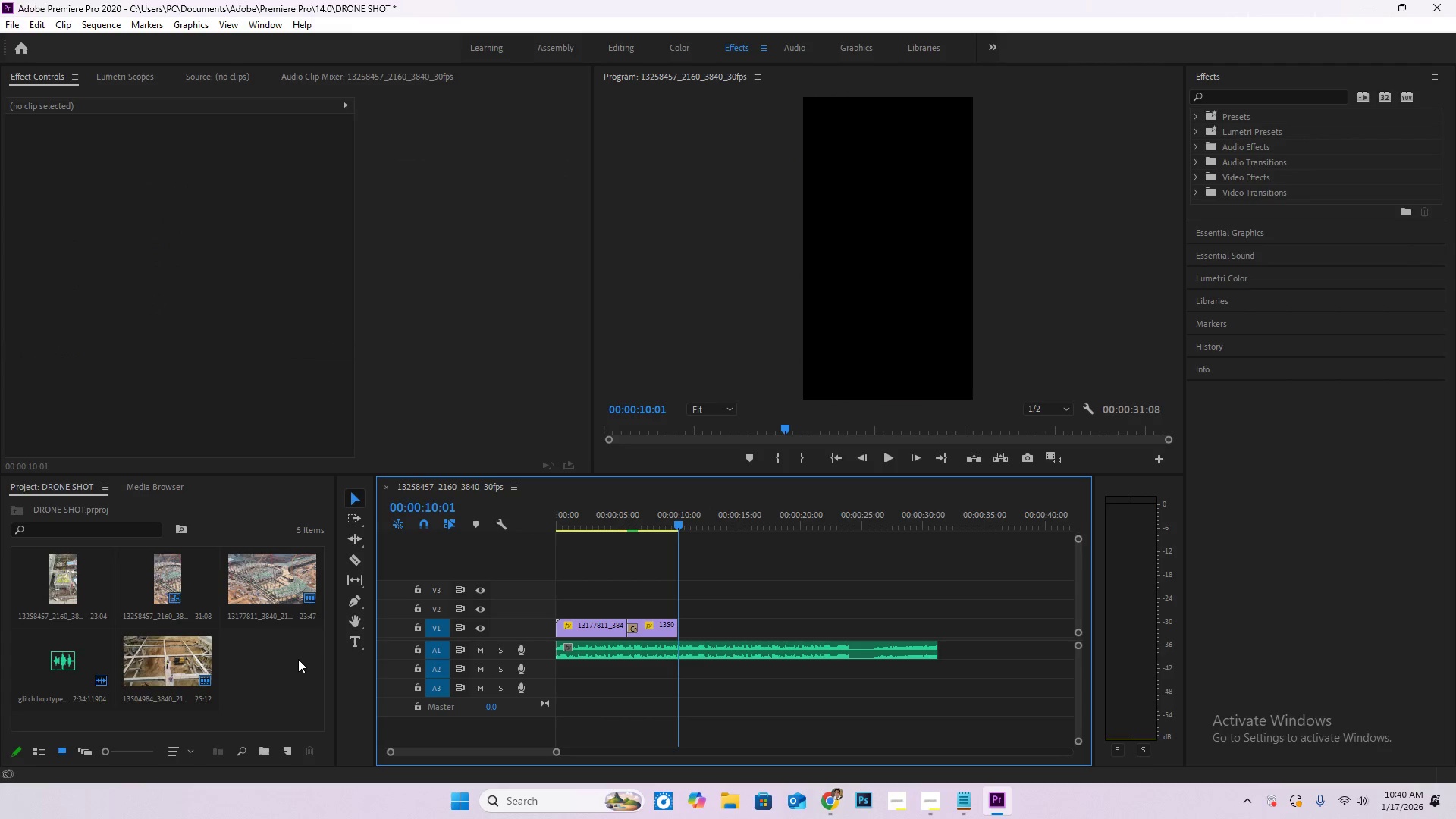 
double_click([298, 659])
 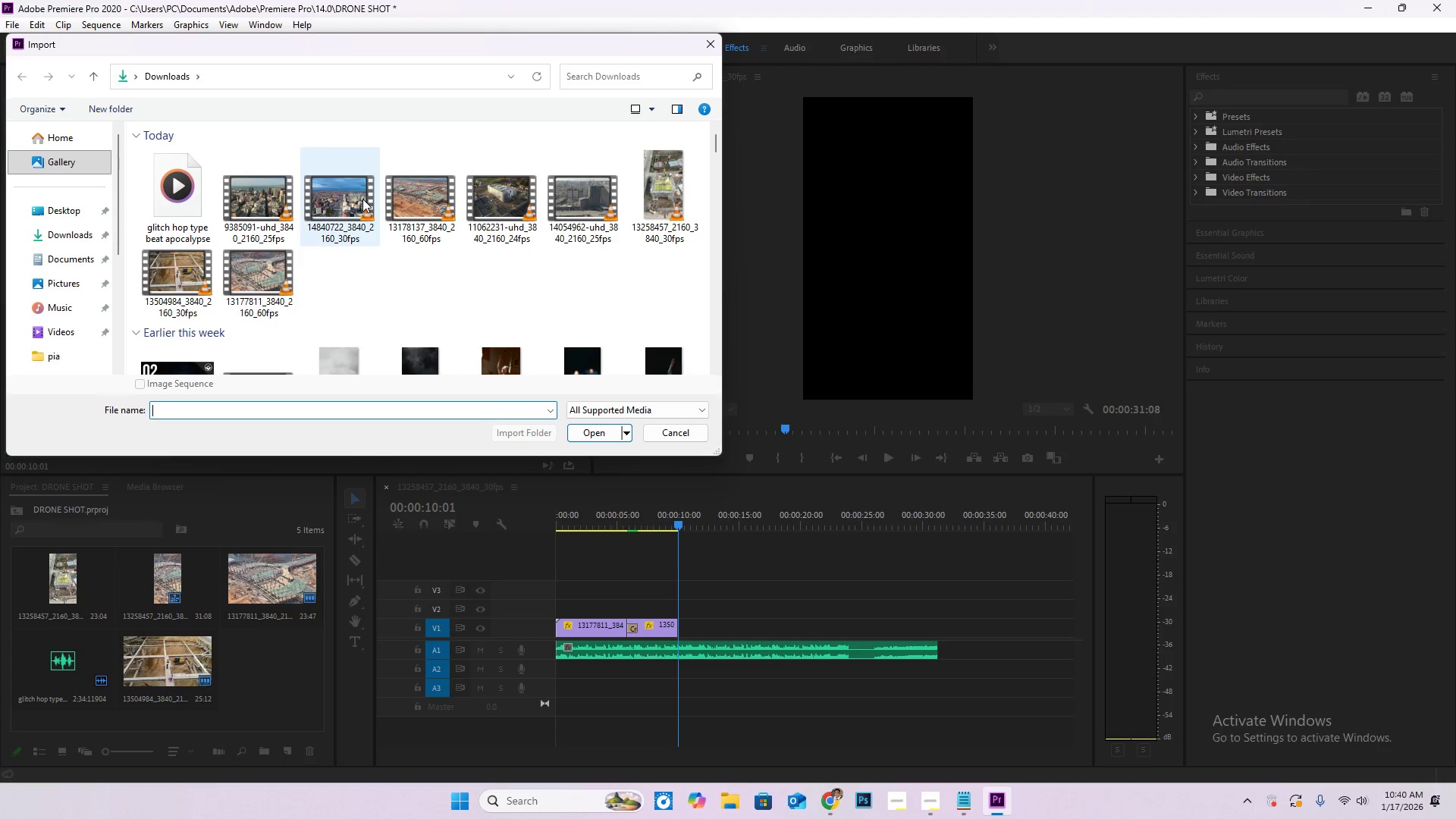 
wait(6.42)
 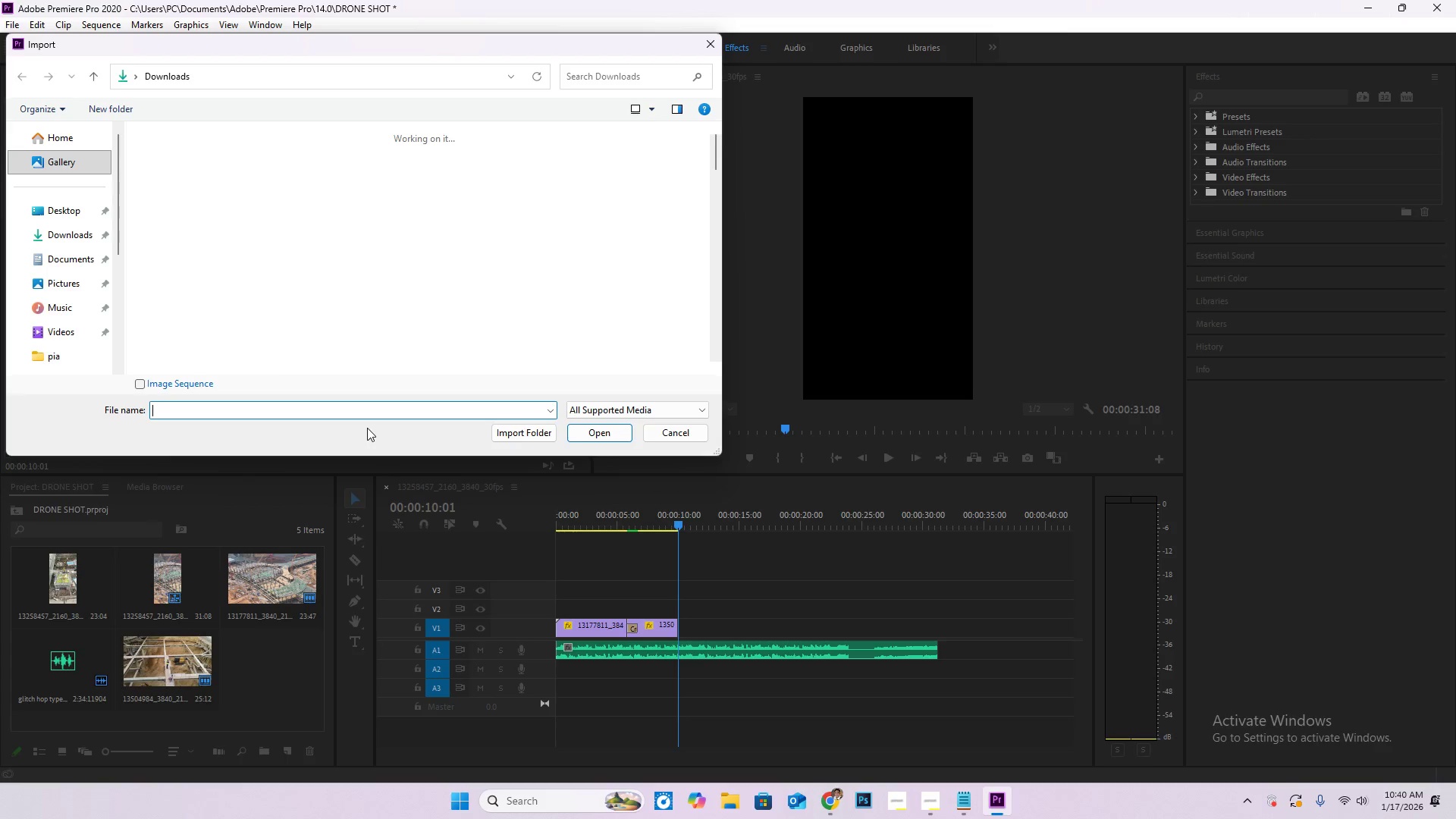 
double_click([275, 190])
 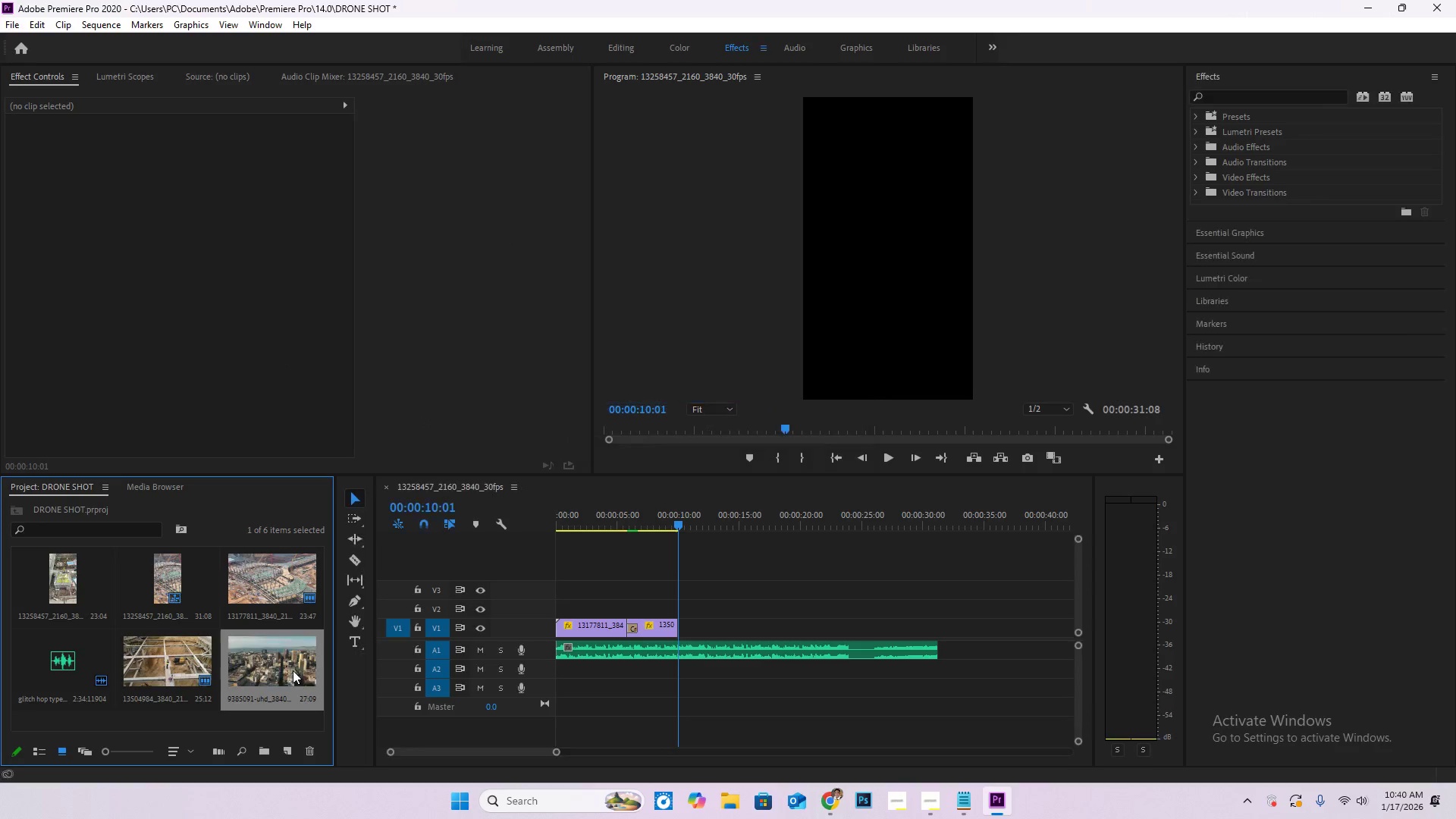 
left_click_drag(start_coordinate=[273, 665], to_coordinate=[685, 634])
 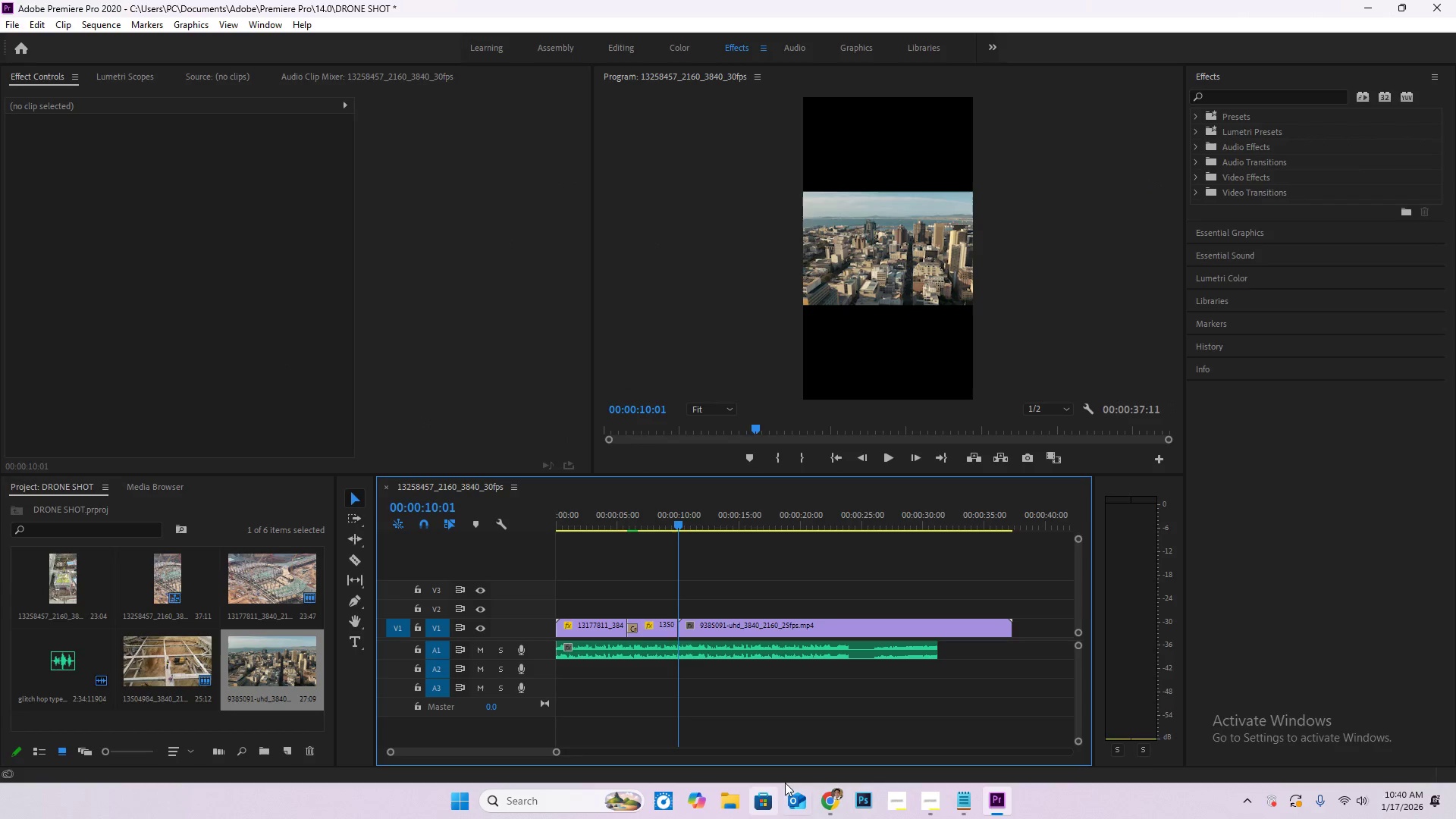 
left_click([934, 794])